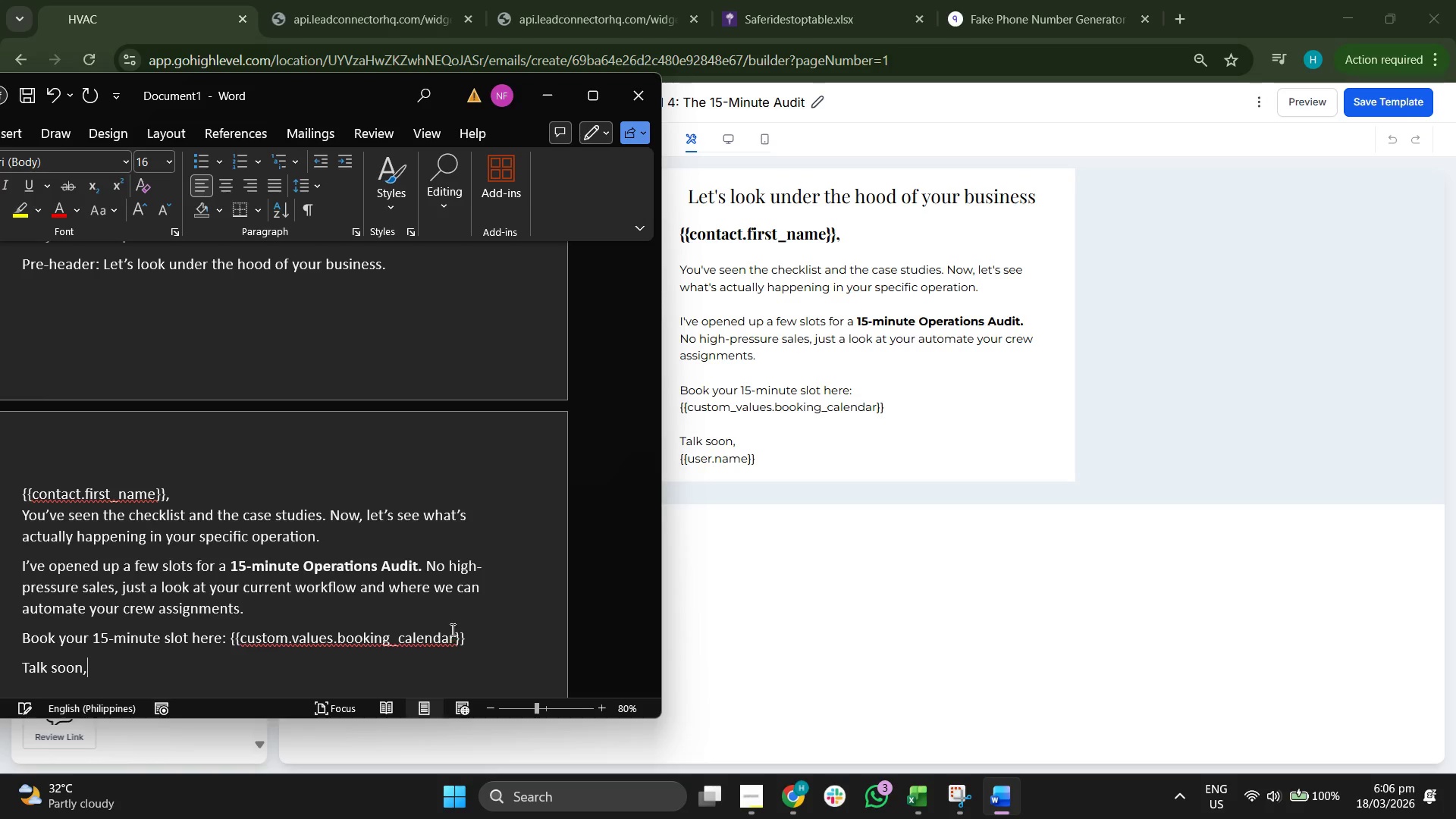 
key(Shift+Enter)
 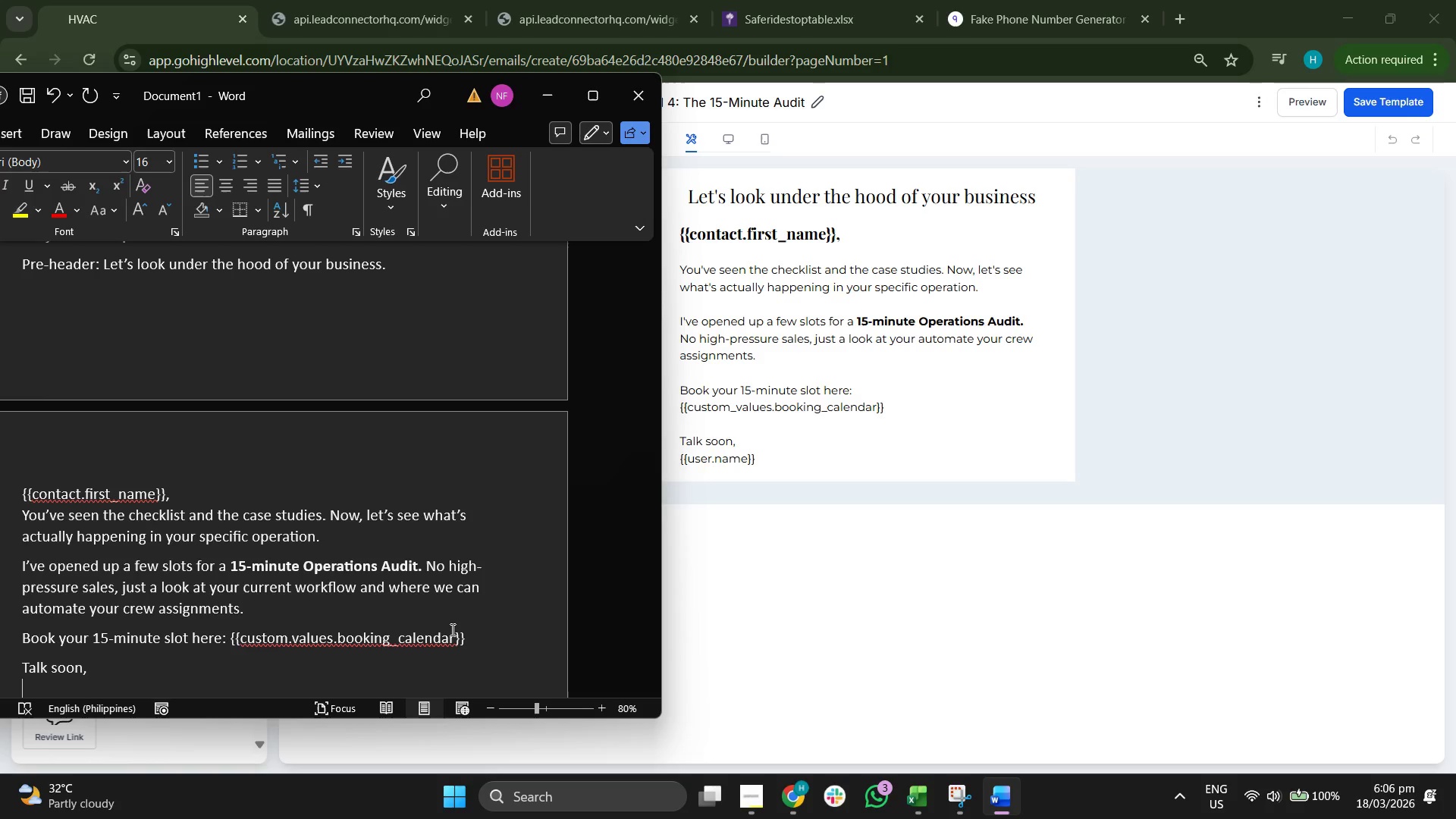 
type({{user.name}})
 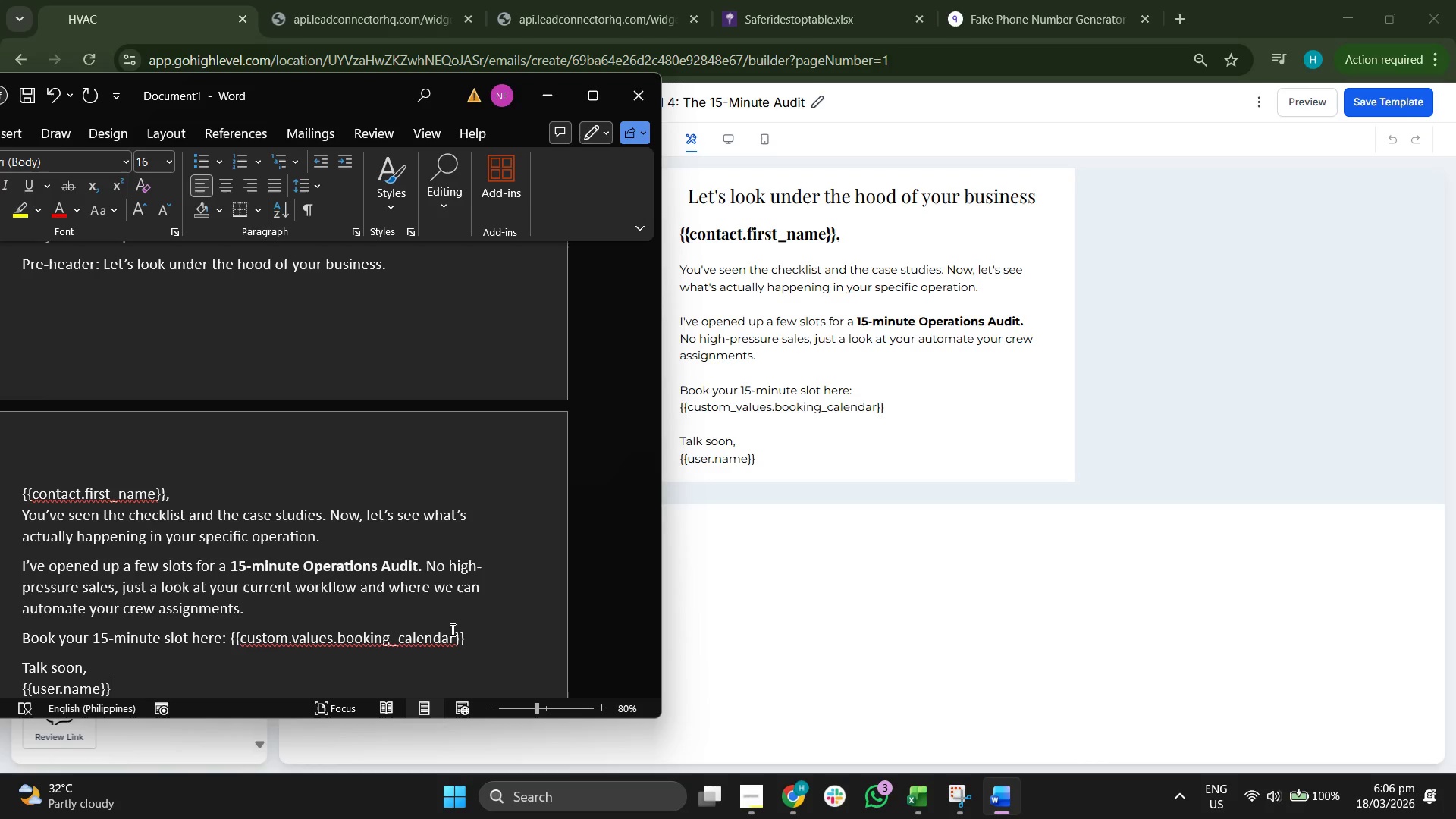 
left_click_drag(start_coordinate=[24, 639], to_coordinate=[225, 632])
 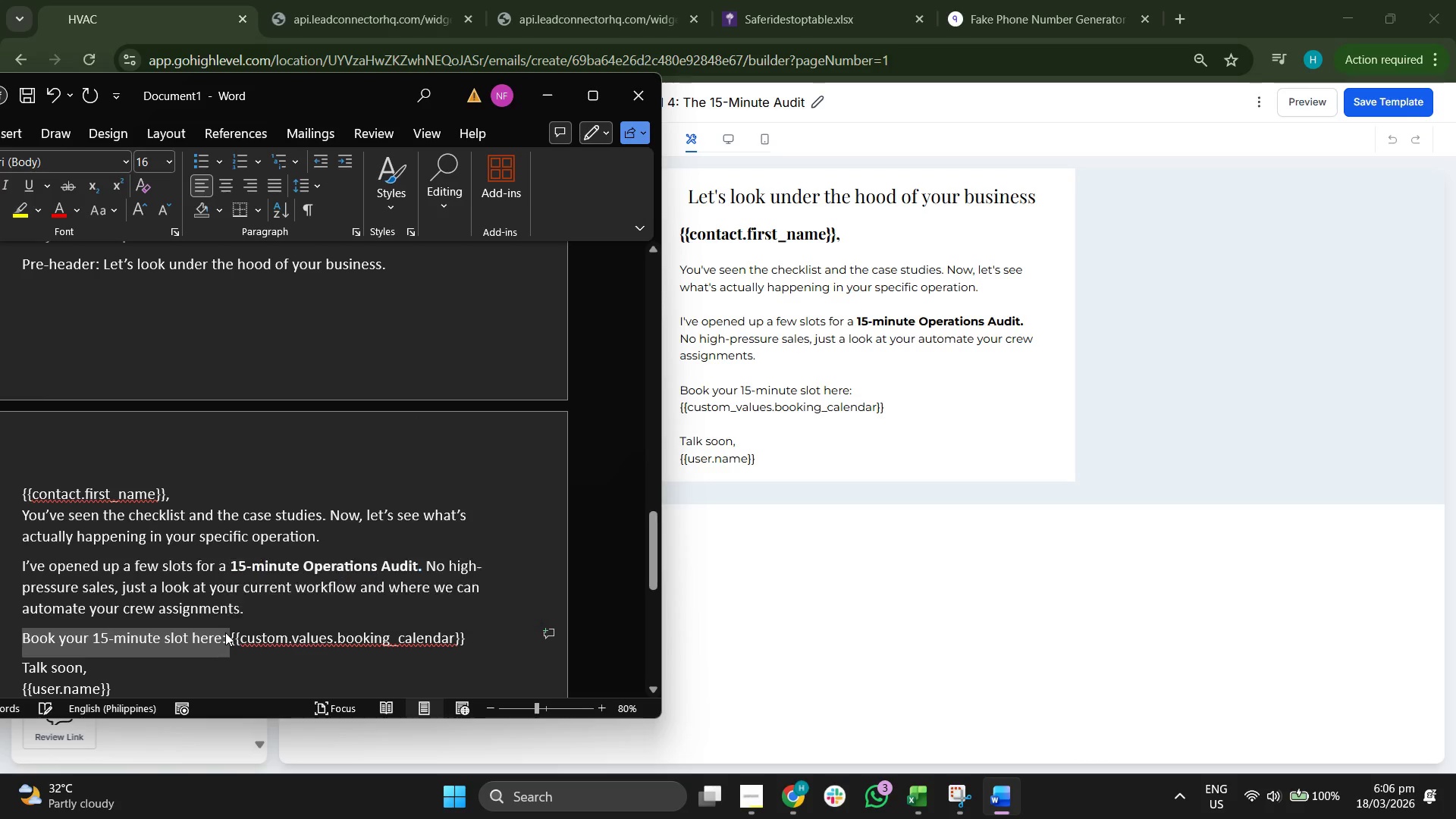 
key(Control+B)
 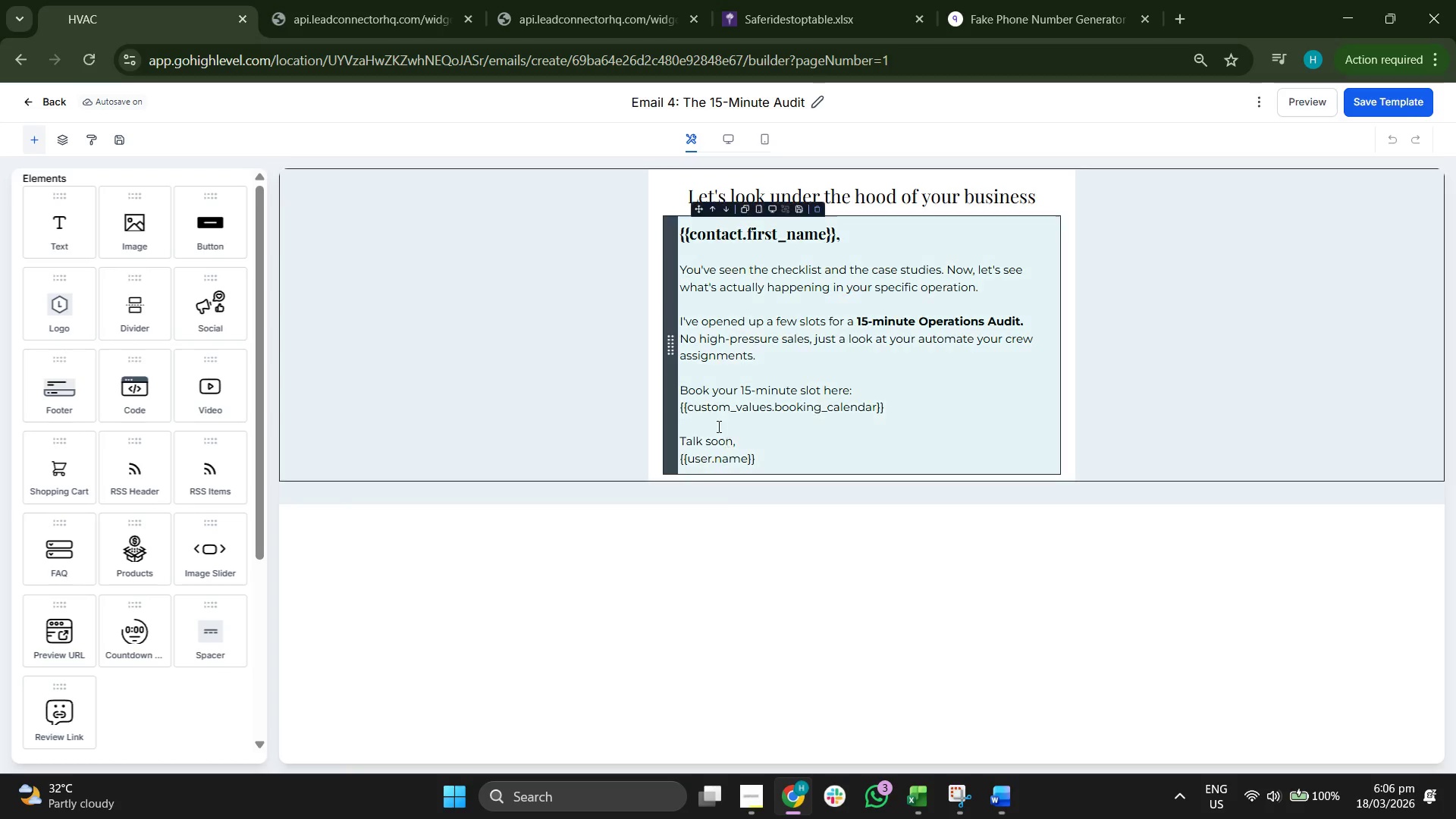 
left_click([698, 390])
 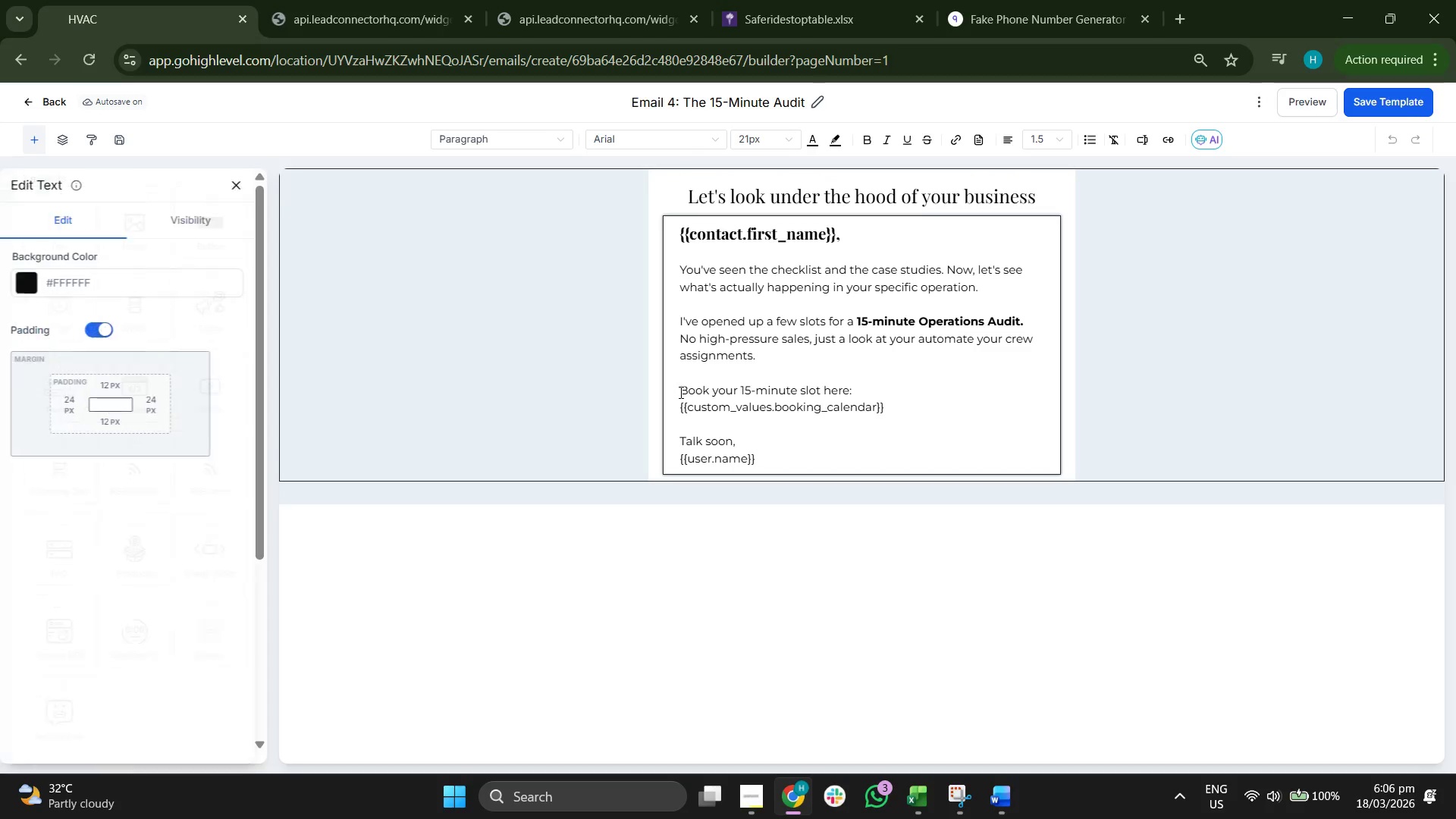 
left_click_drag(start_coordinate=[680, 392], to_coordinate=[853, 393])
 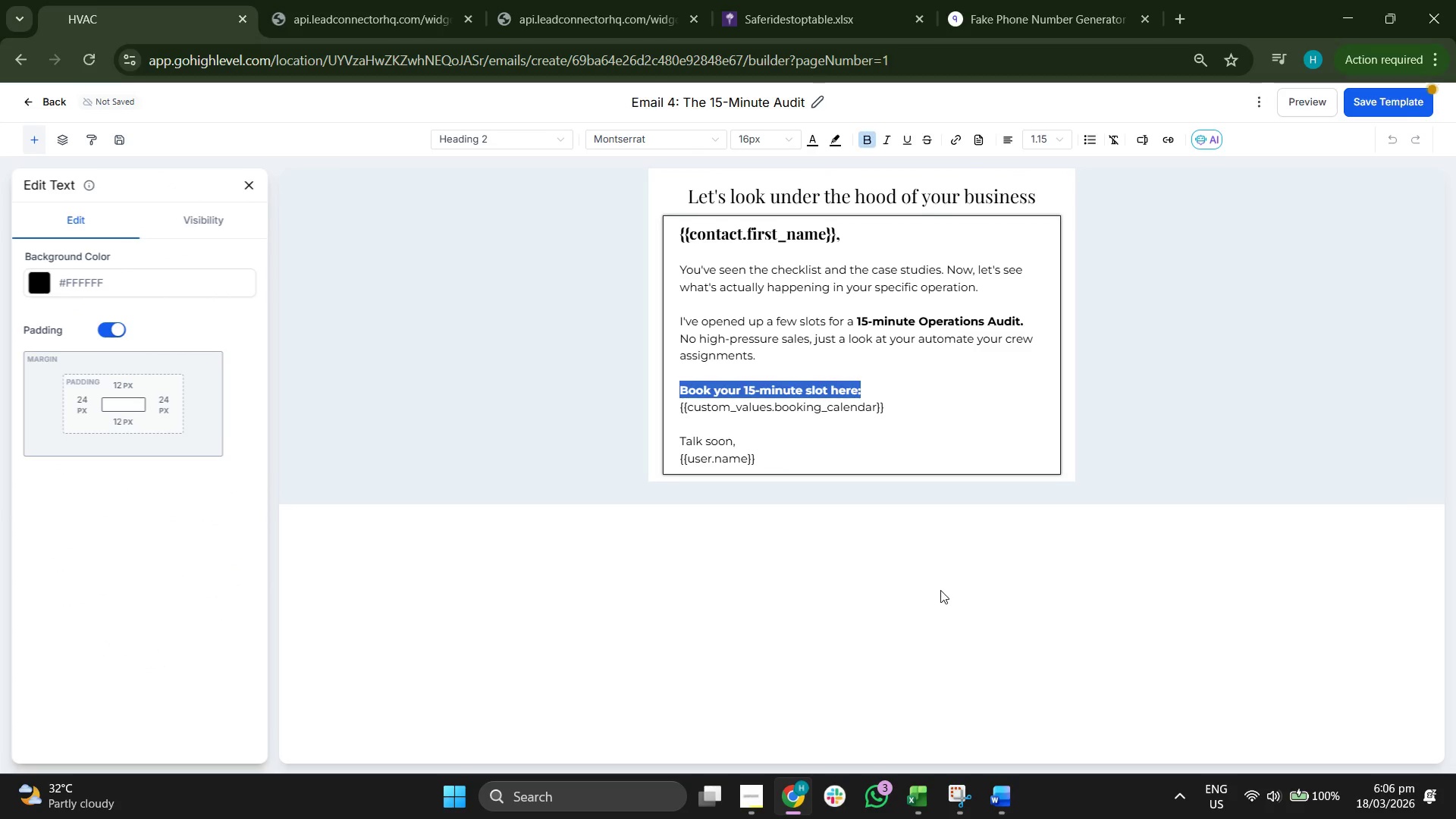 
key(Control+B)
 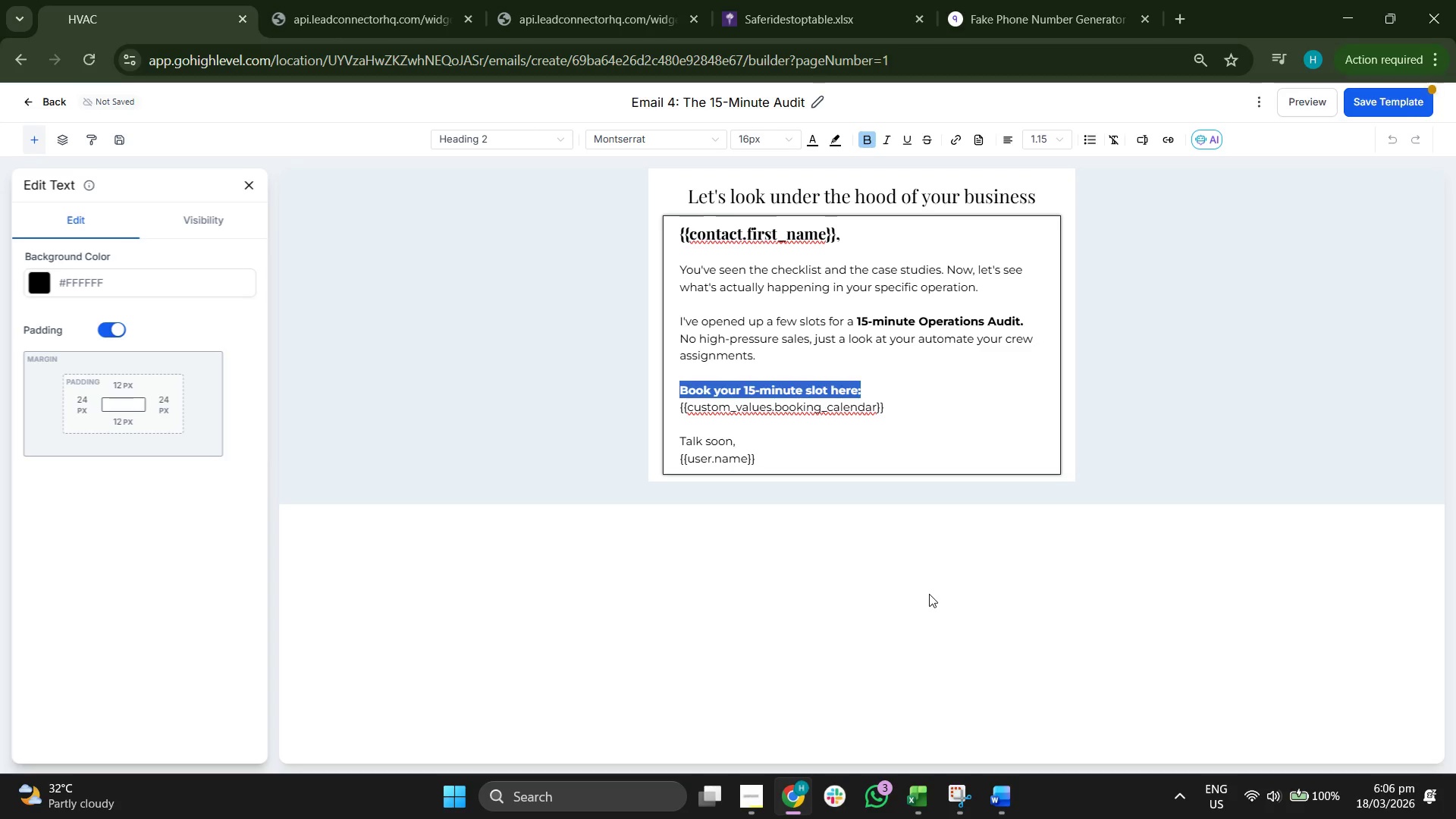 
left_click([929, 594])